 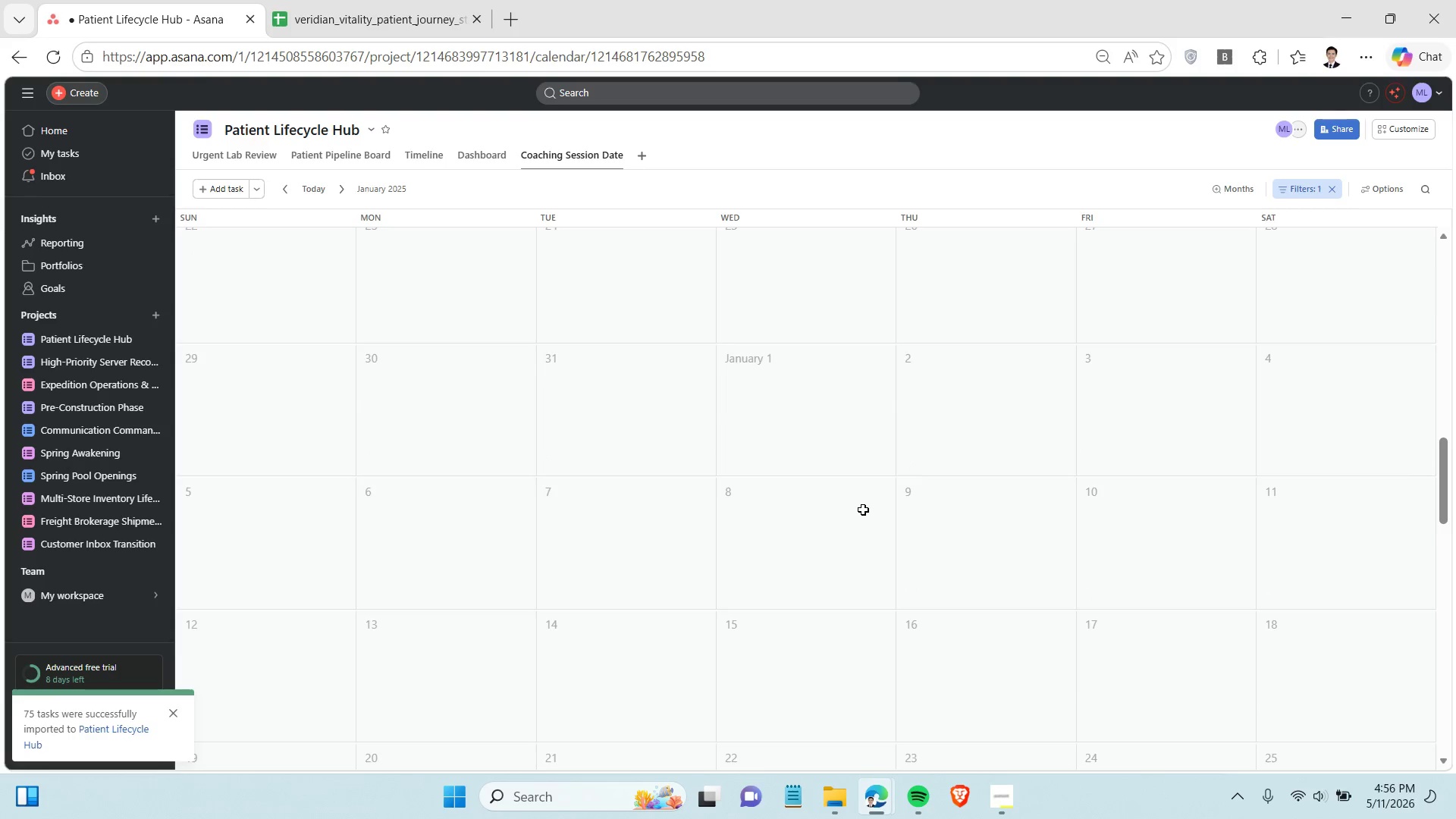 
scroll: coordinate [843, 473], scroll_direction: up, amount: 78.0
 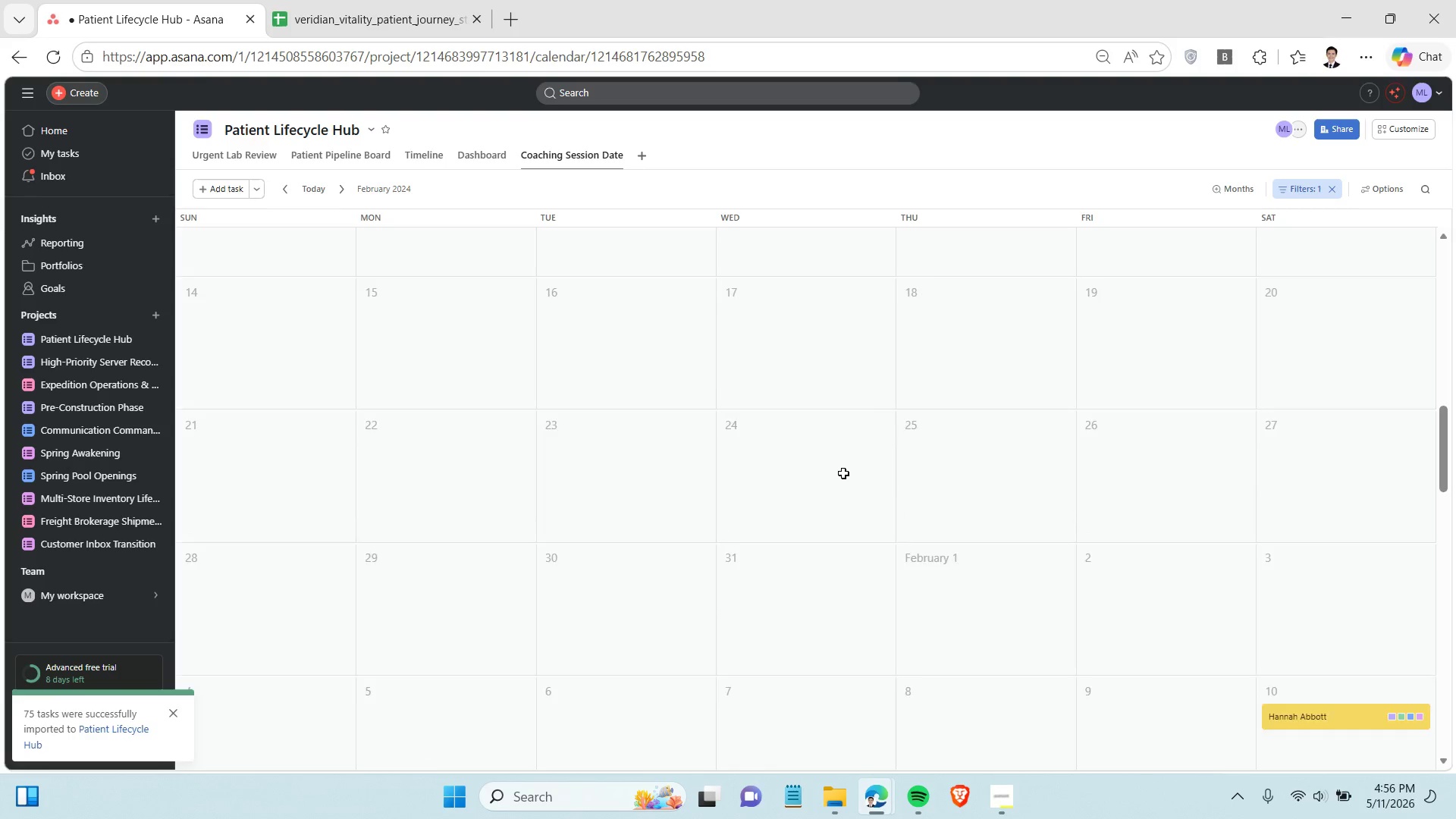 
scroll: coordinate [843, 473], scroll_direction: down, amount: 5.0
 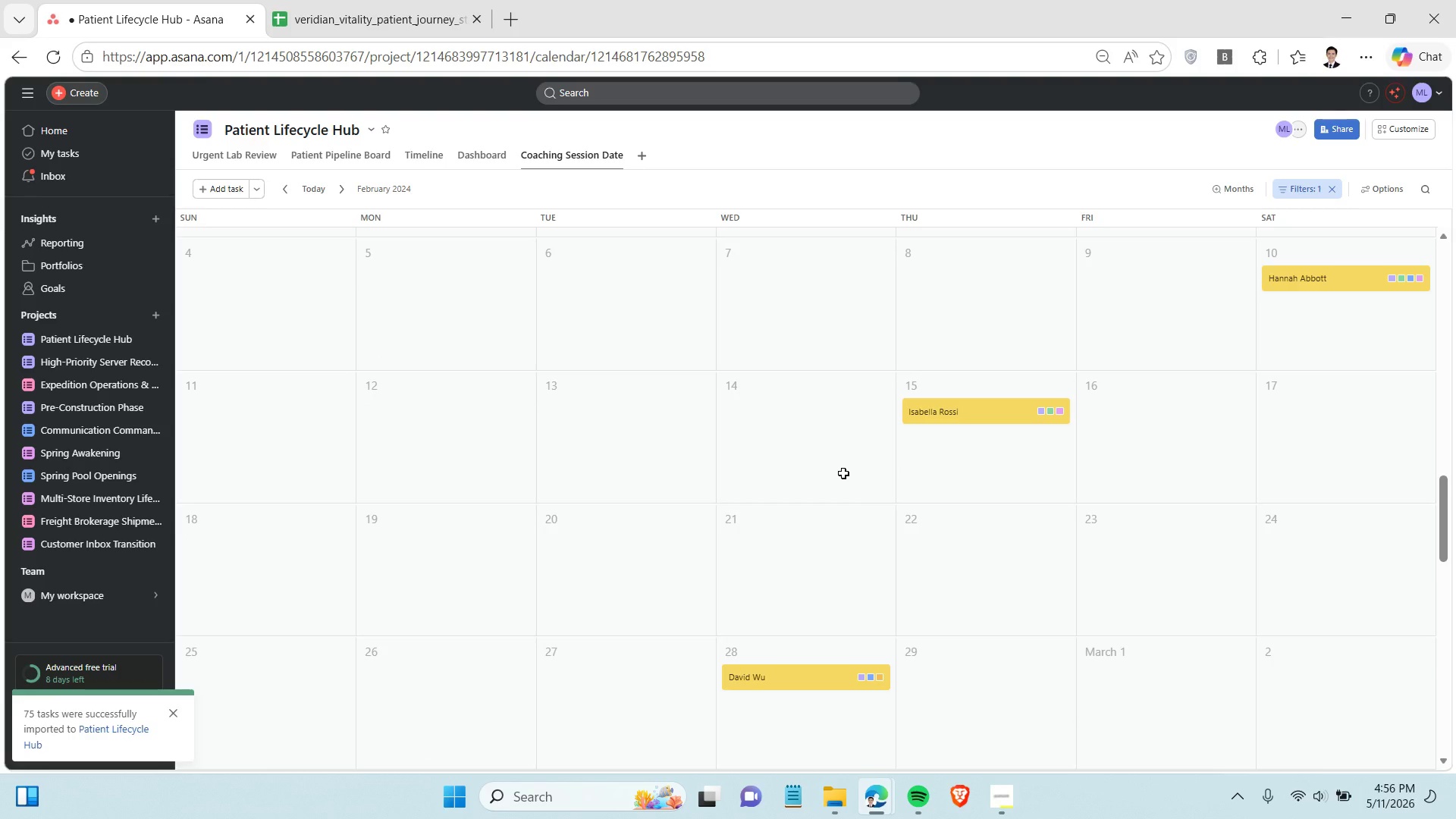 
scroll: coordinate [843, 473], scroll_direction: up, amount: 11.0
 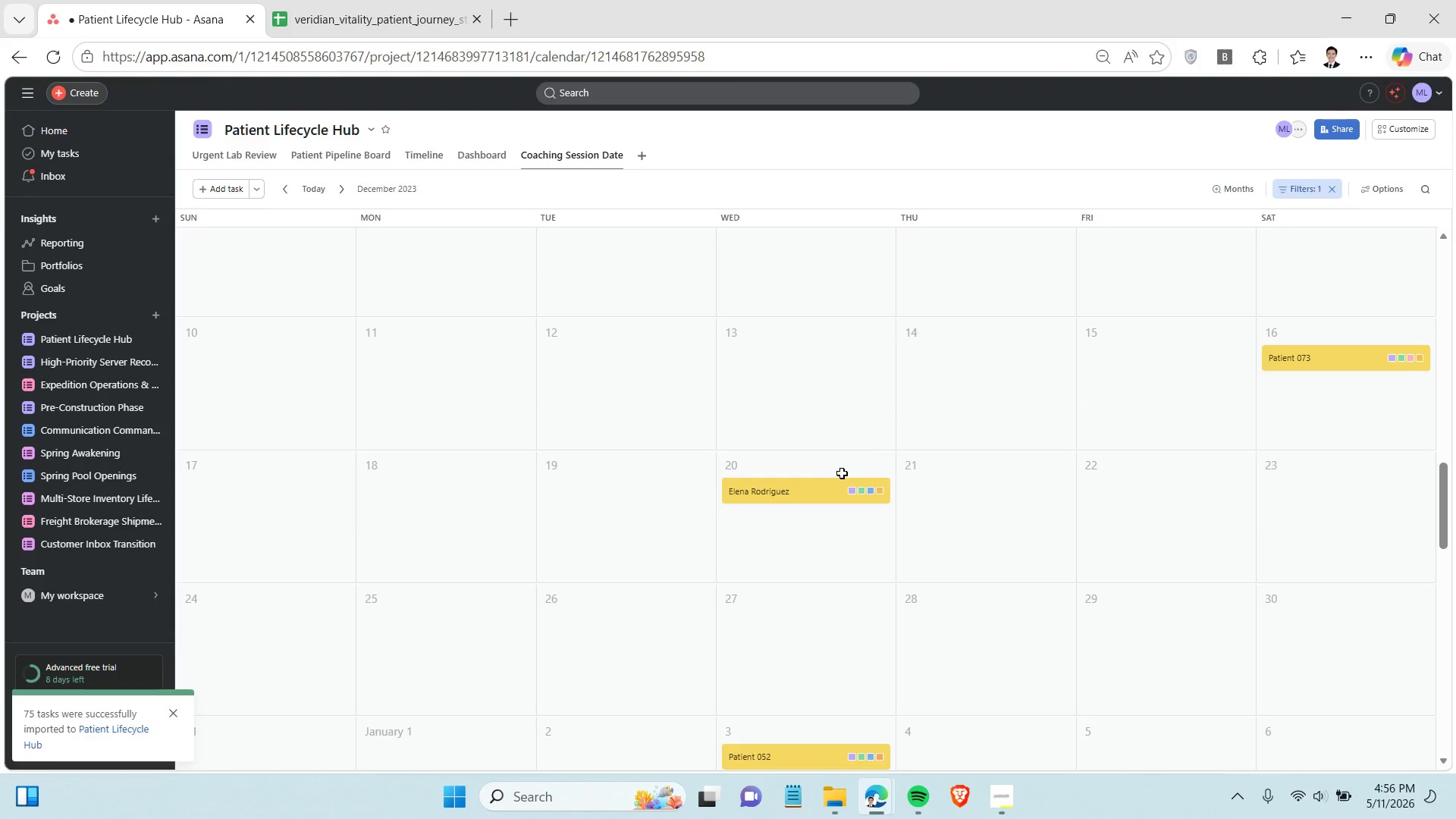 
scroll: coordinate [843, 473], scroll_direction: down, amount: 1.0
 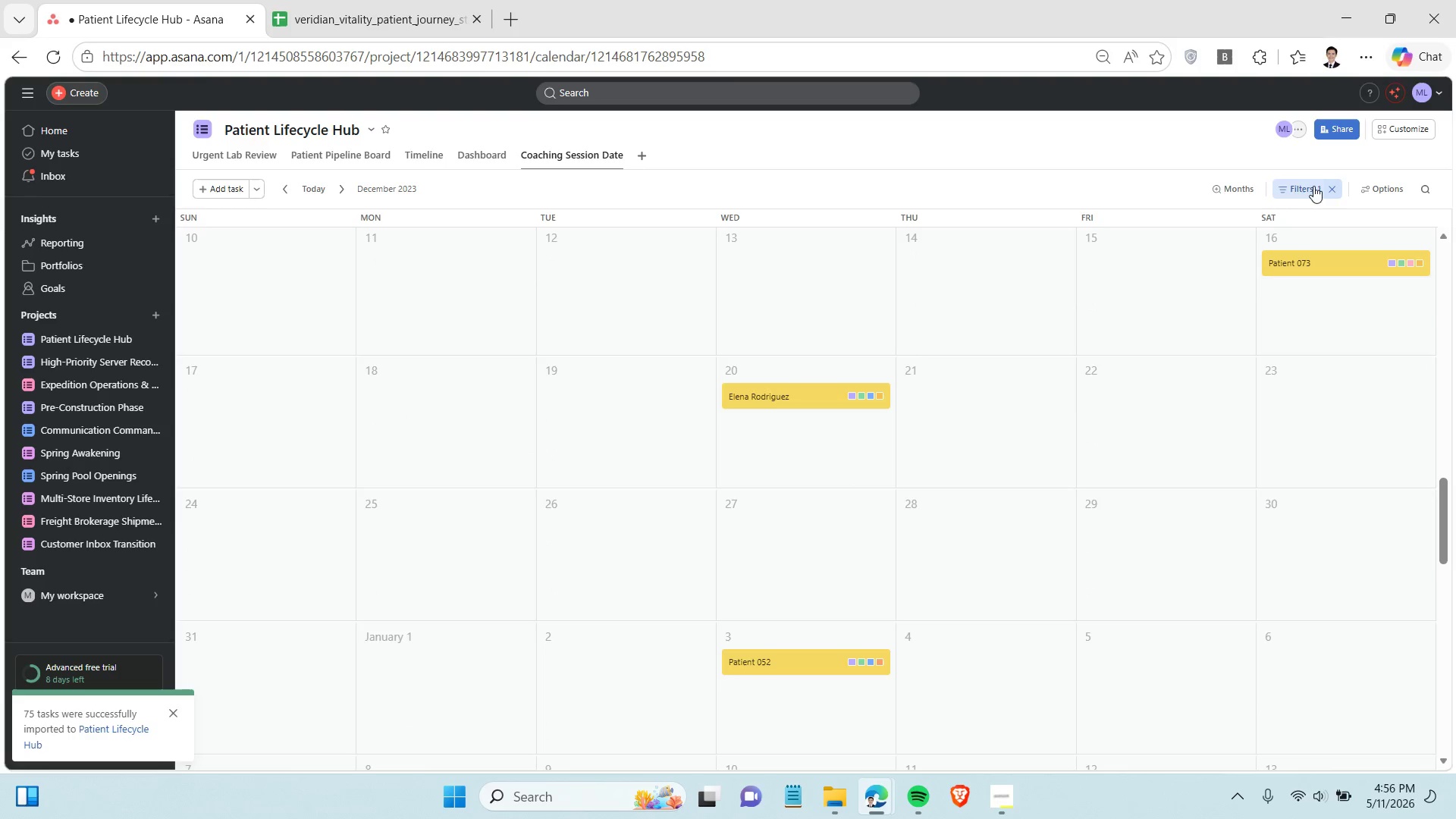 
left_click([1305, 181])
 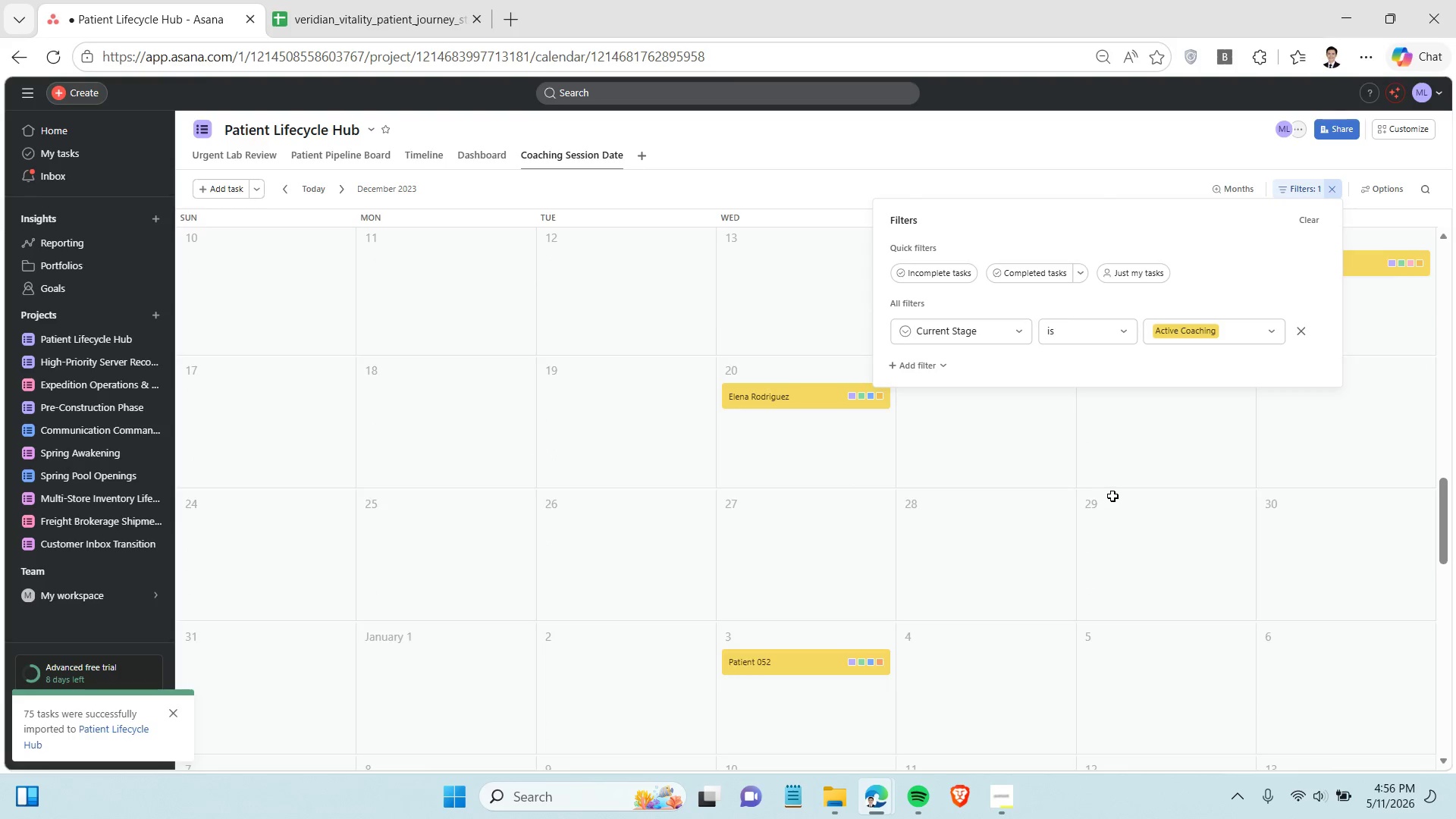 
scroll: coordinate [1114, 494], scroll_direction: up, amount: 1.0
 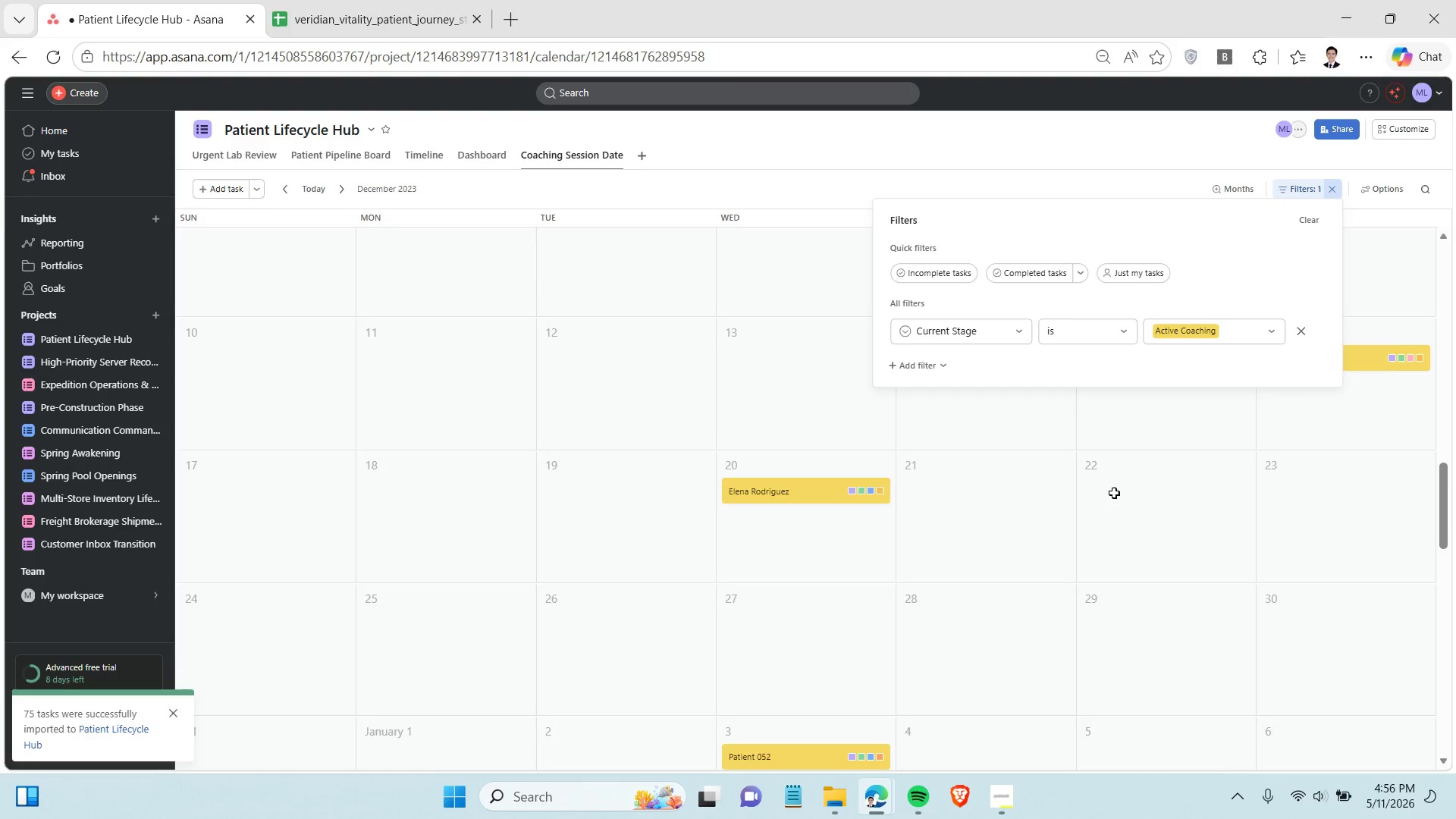 
scroll: coordinate [1113, 494], scroll_direction: none, amount: 0.0
 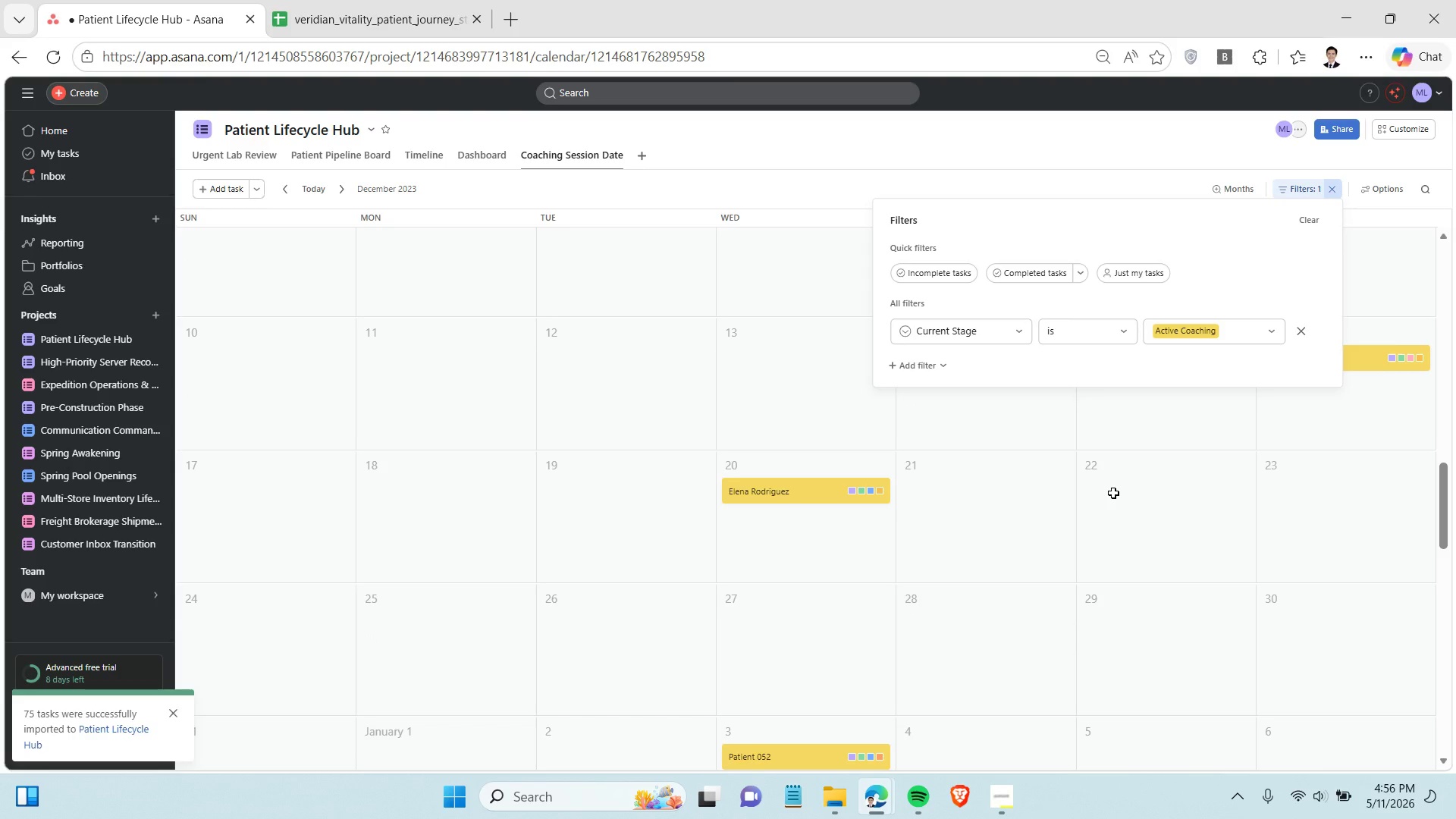 
scroll: coordinate [1117, 482], scroll_direction: down, amount: 12.0
 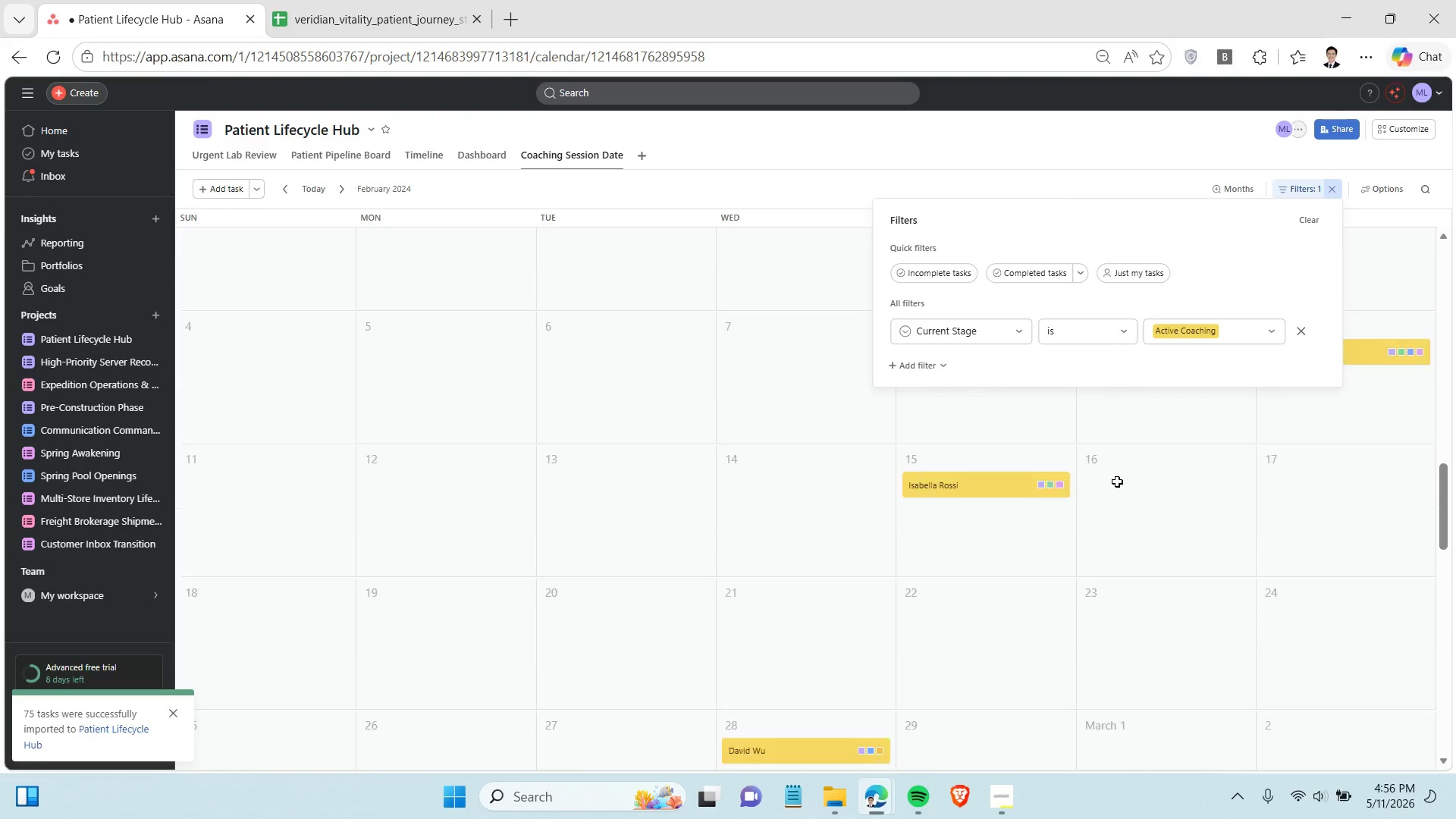 
scroll: coordinate [1117, 482], scroll_direction: up, amount: 1.0
 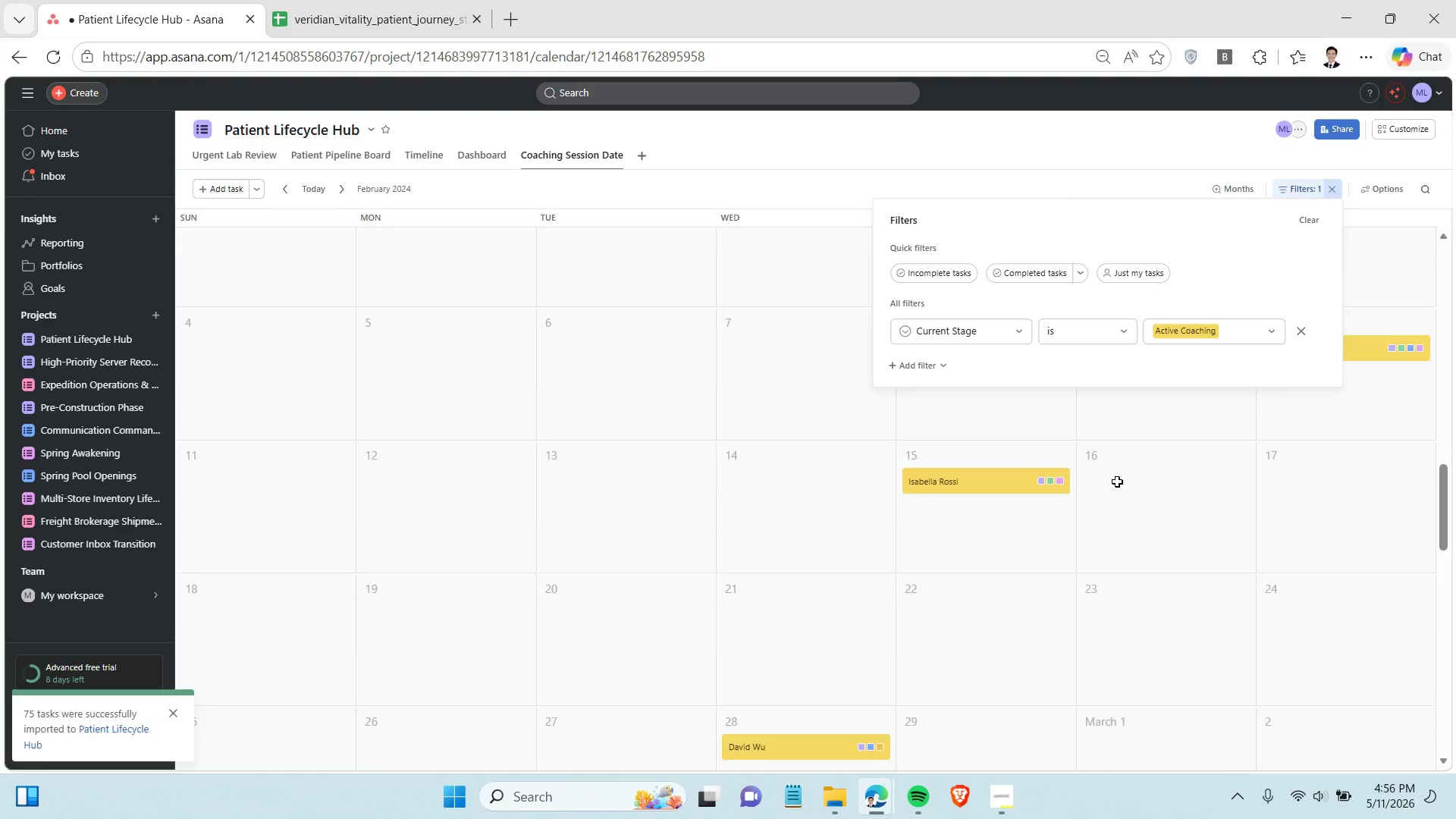 
scroll: coordinate [1117, 482], scroll_direction: down, amount: 1.0
 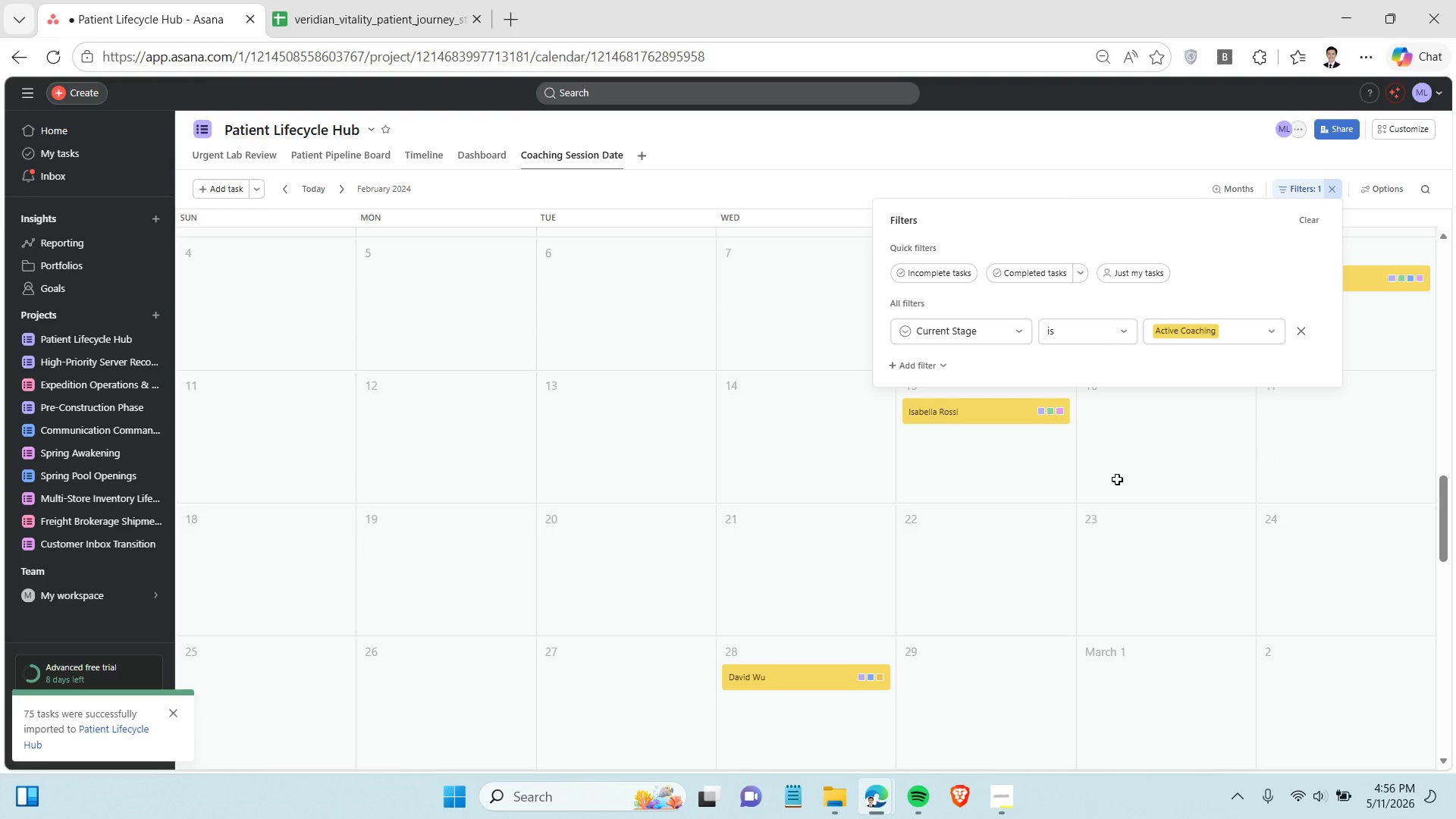 
hold_key(key=ShiftLeft, duration=1.51)
 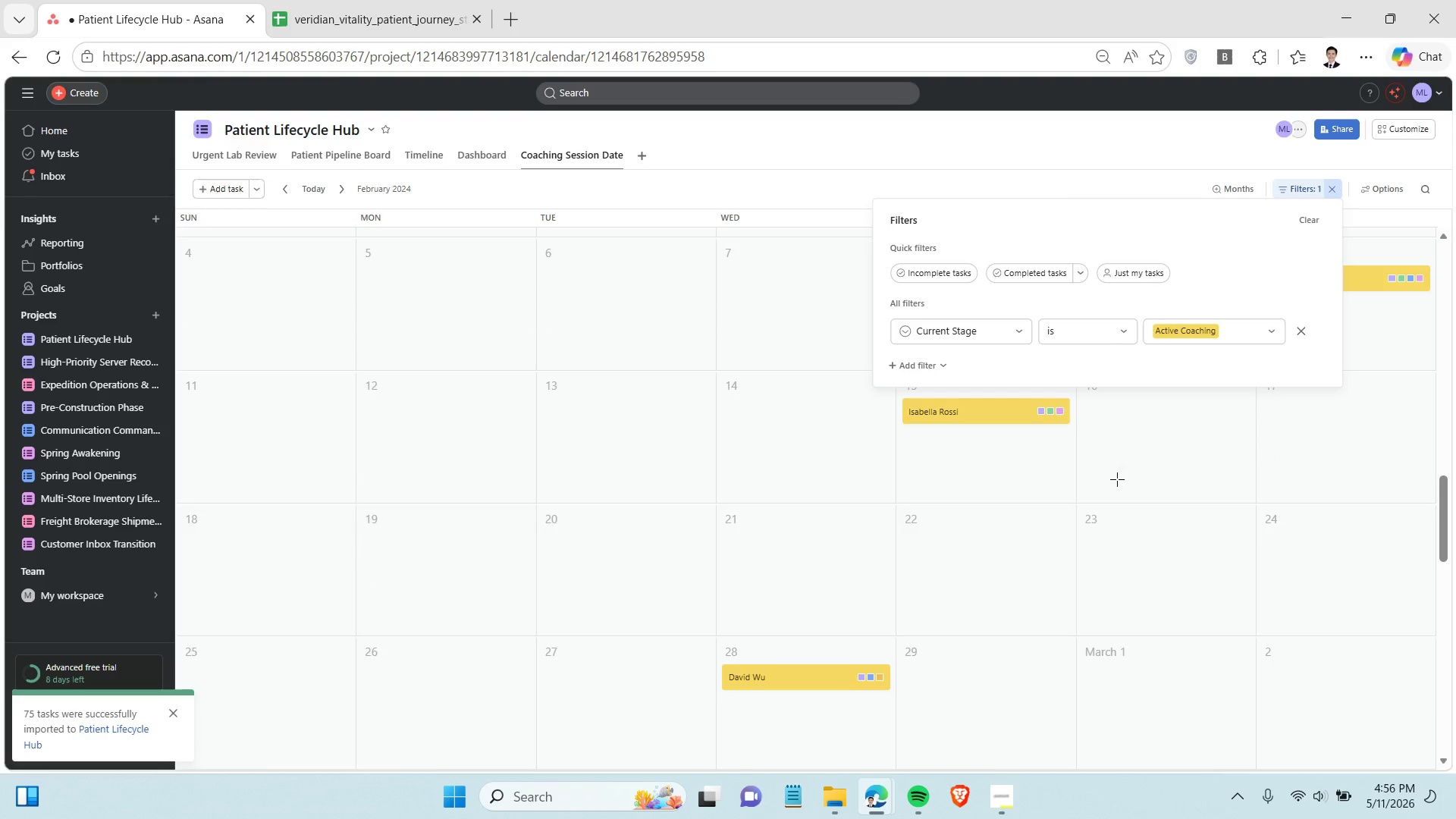 
key(Control+Shift+S)
 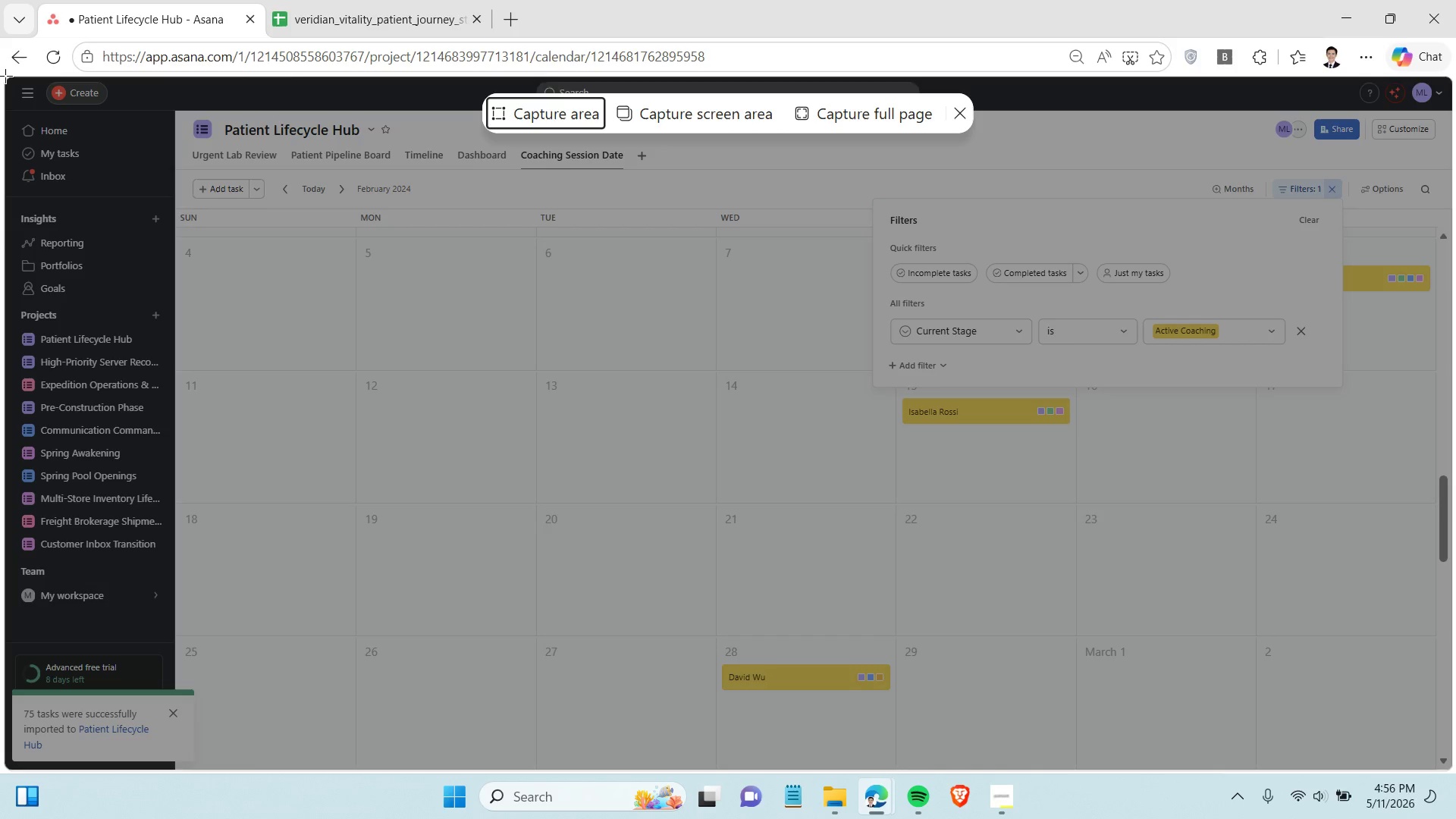 
left_click_drag(start_coordinate=[5, 76], to_coordinate=[1455, 818])
 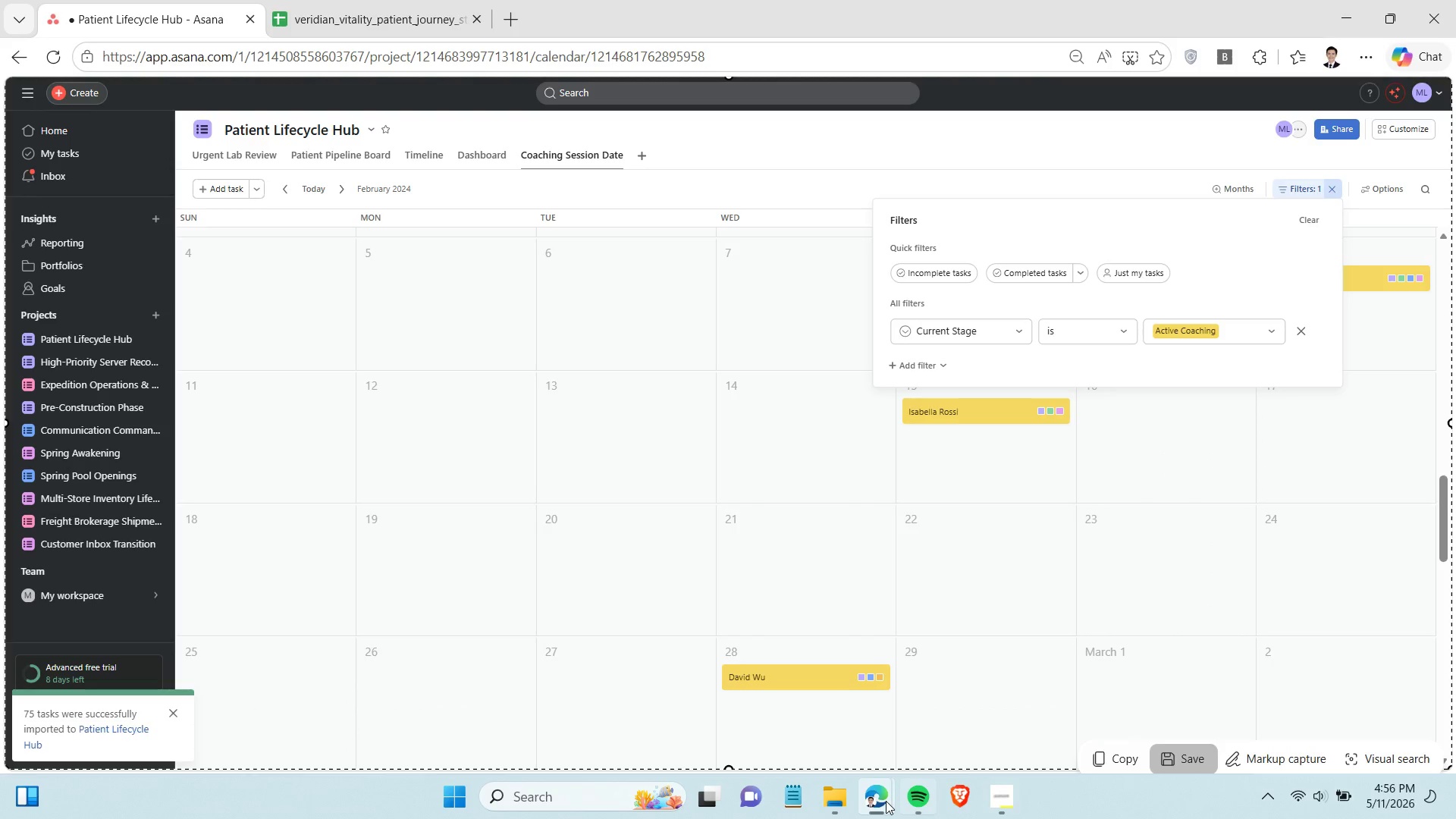 
left_click([836, 801])
 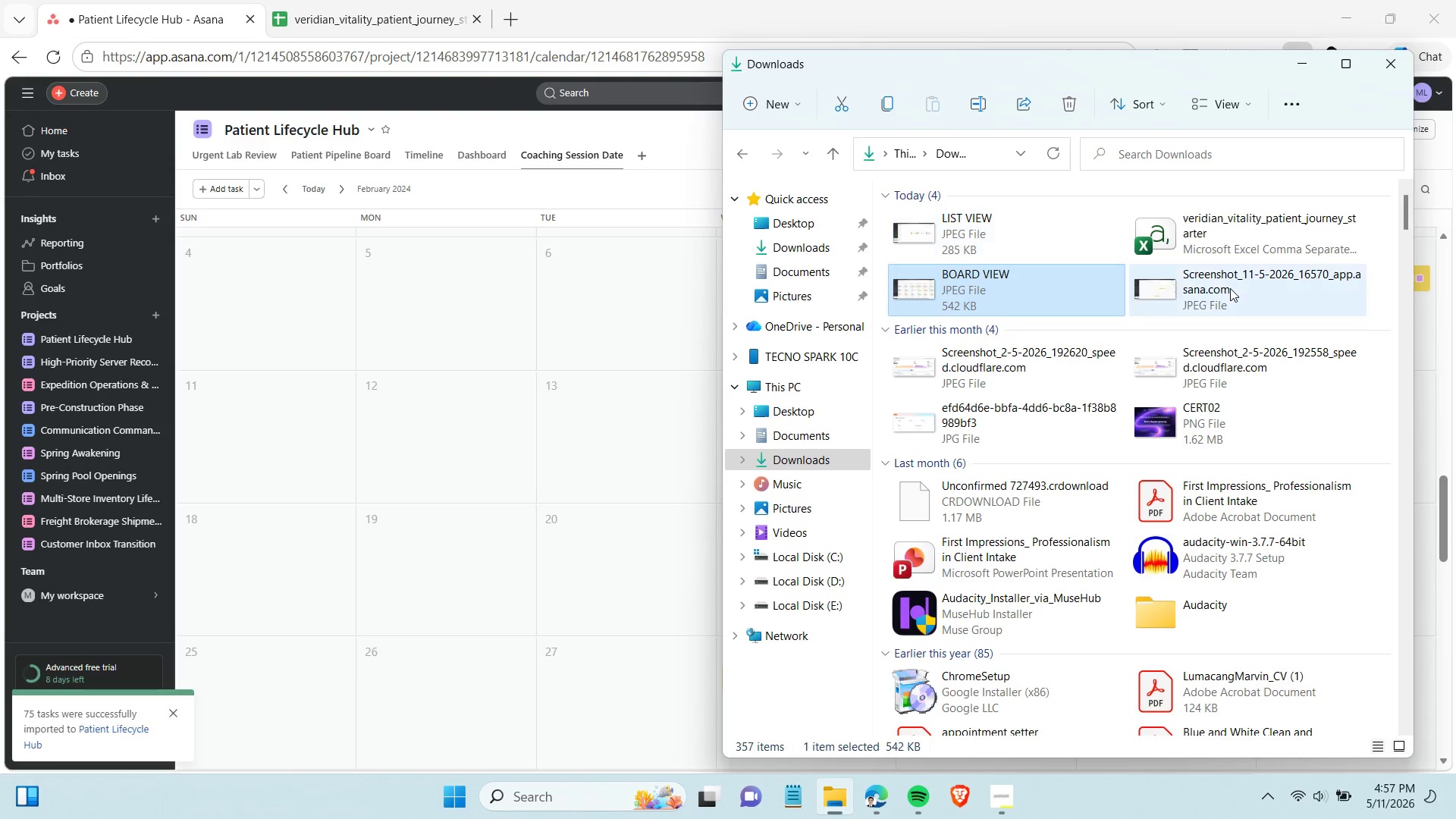 
left_click([1218, 285])
 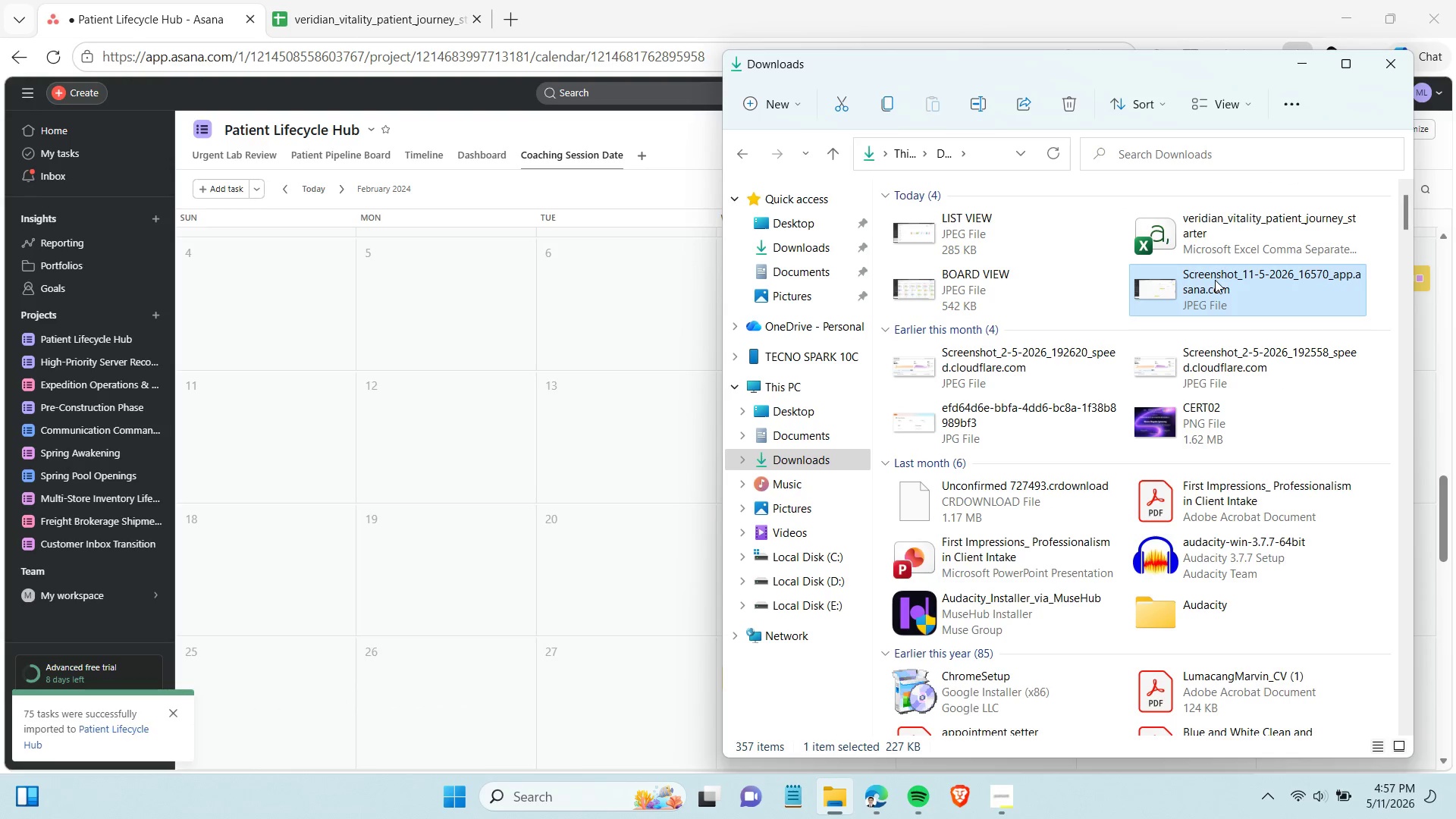 
left_click([1215, 280])
 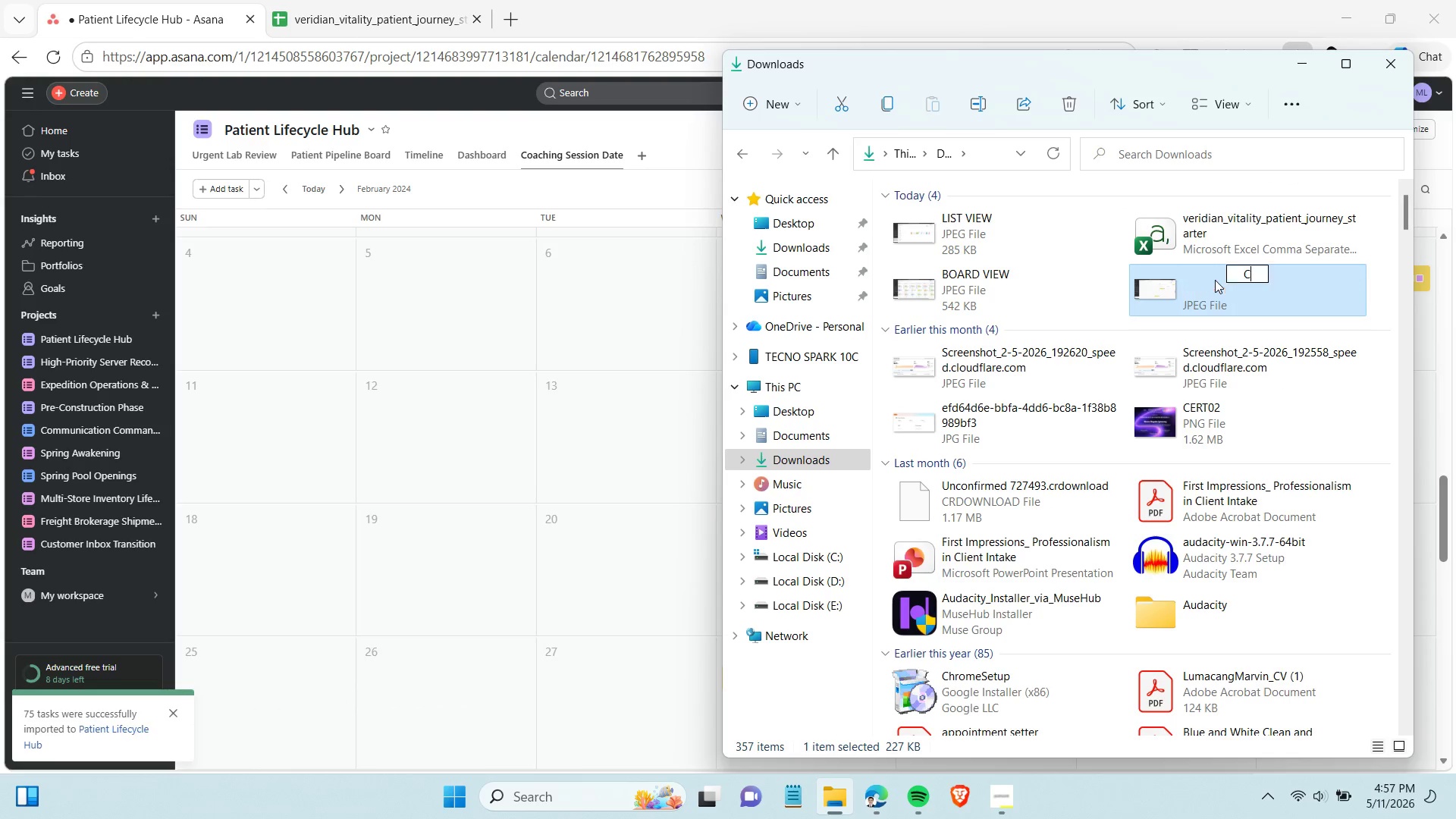 
type(CALENDAR VIEW)
 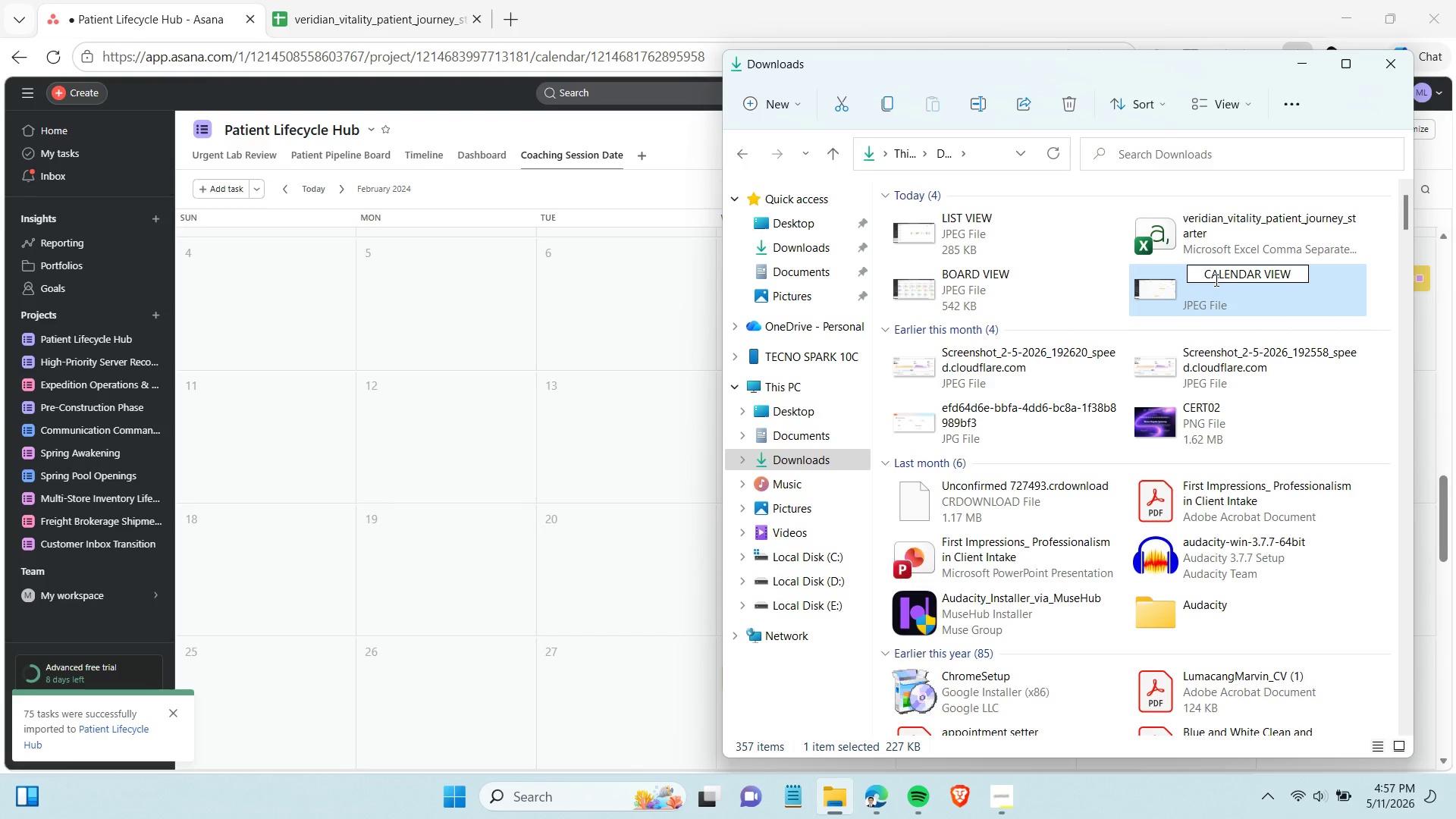 
key(Enter)
 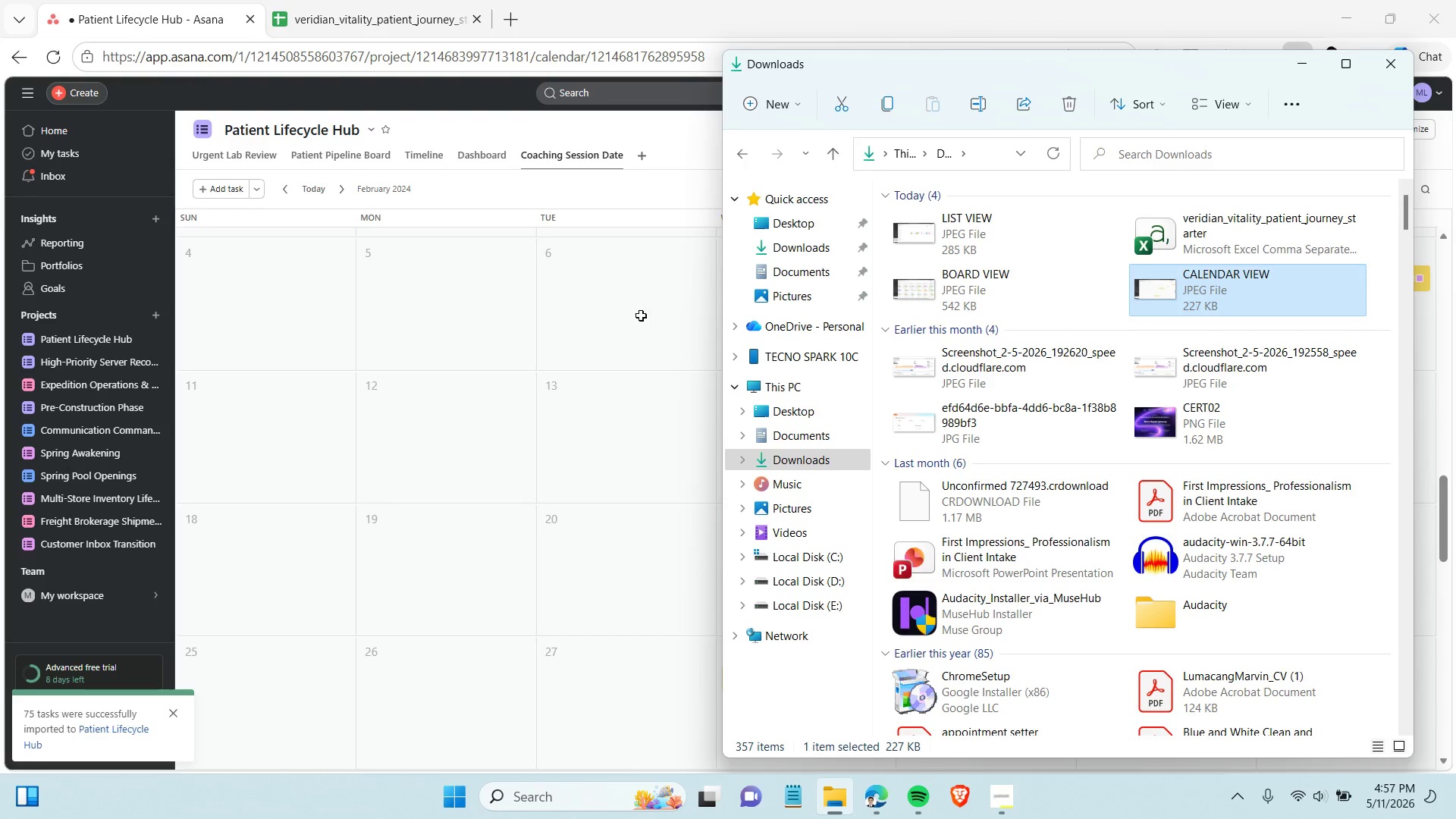 
left_click([641, 315])
 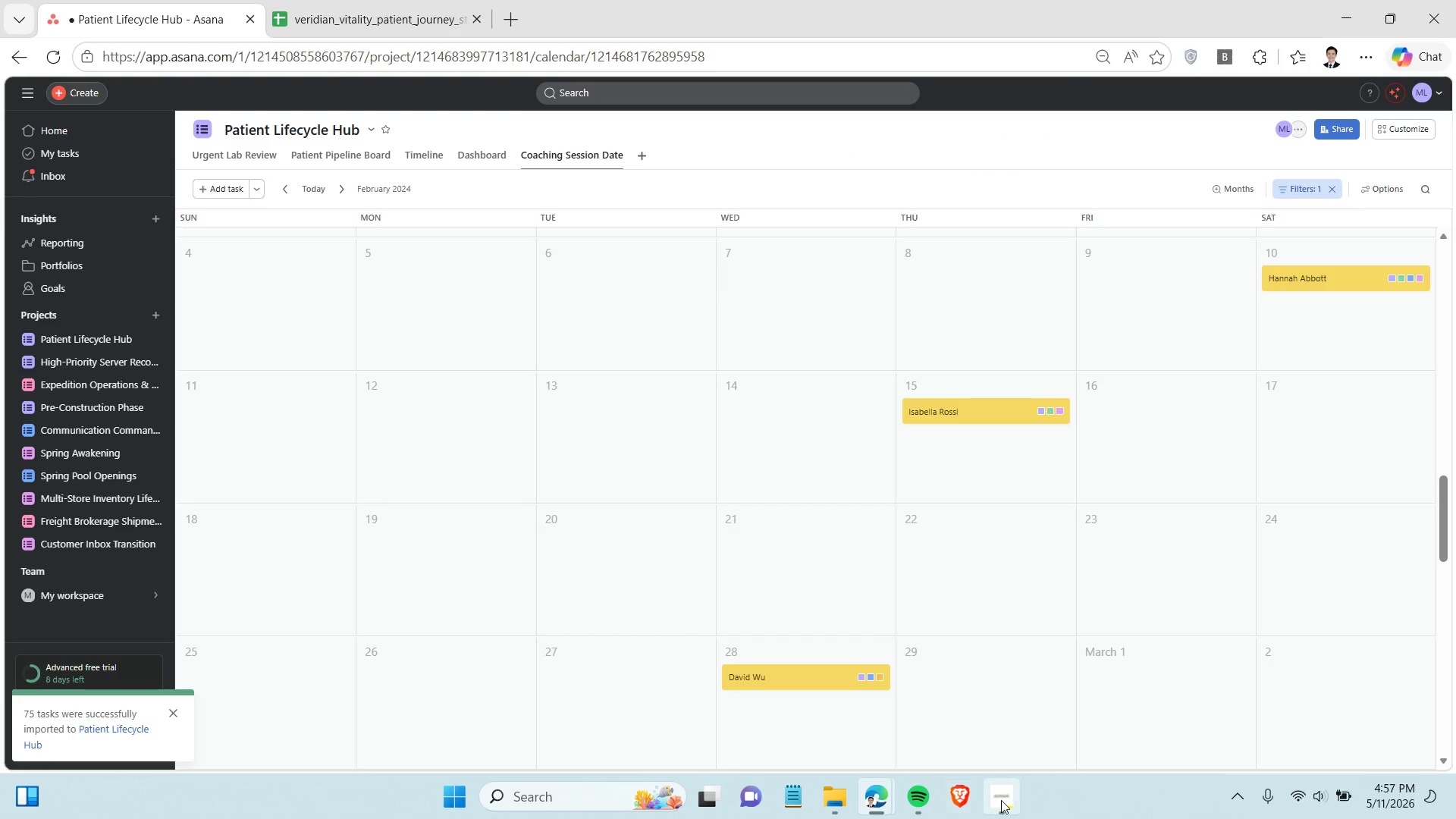 
left_click([1002, 799])